 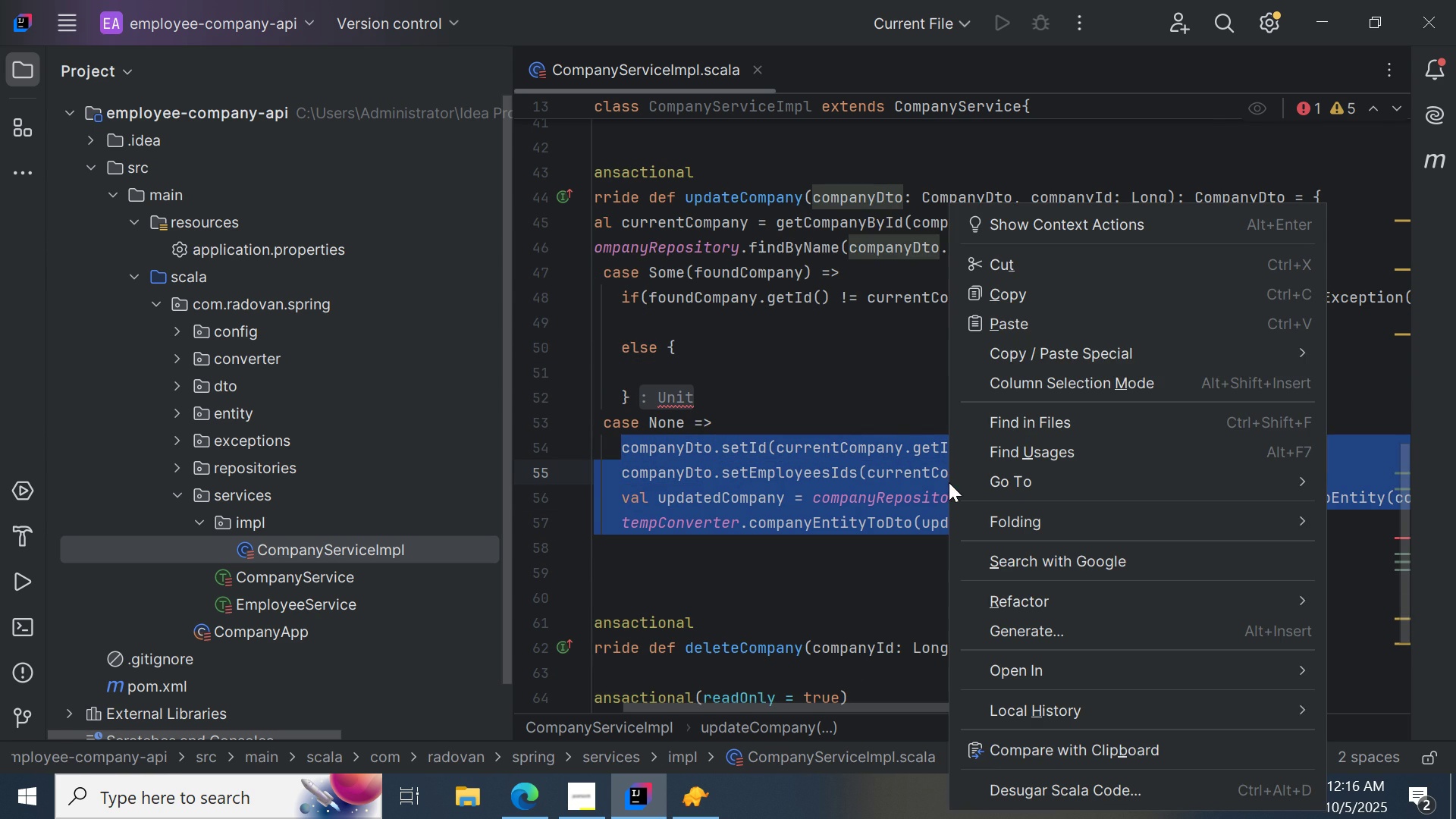 
left_click([1020, 291])
 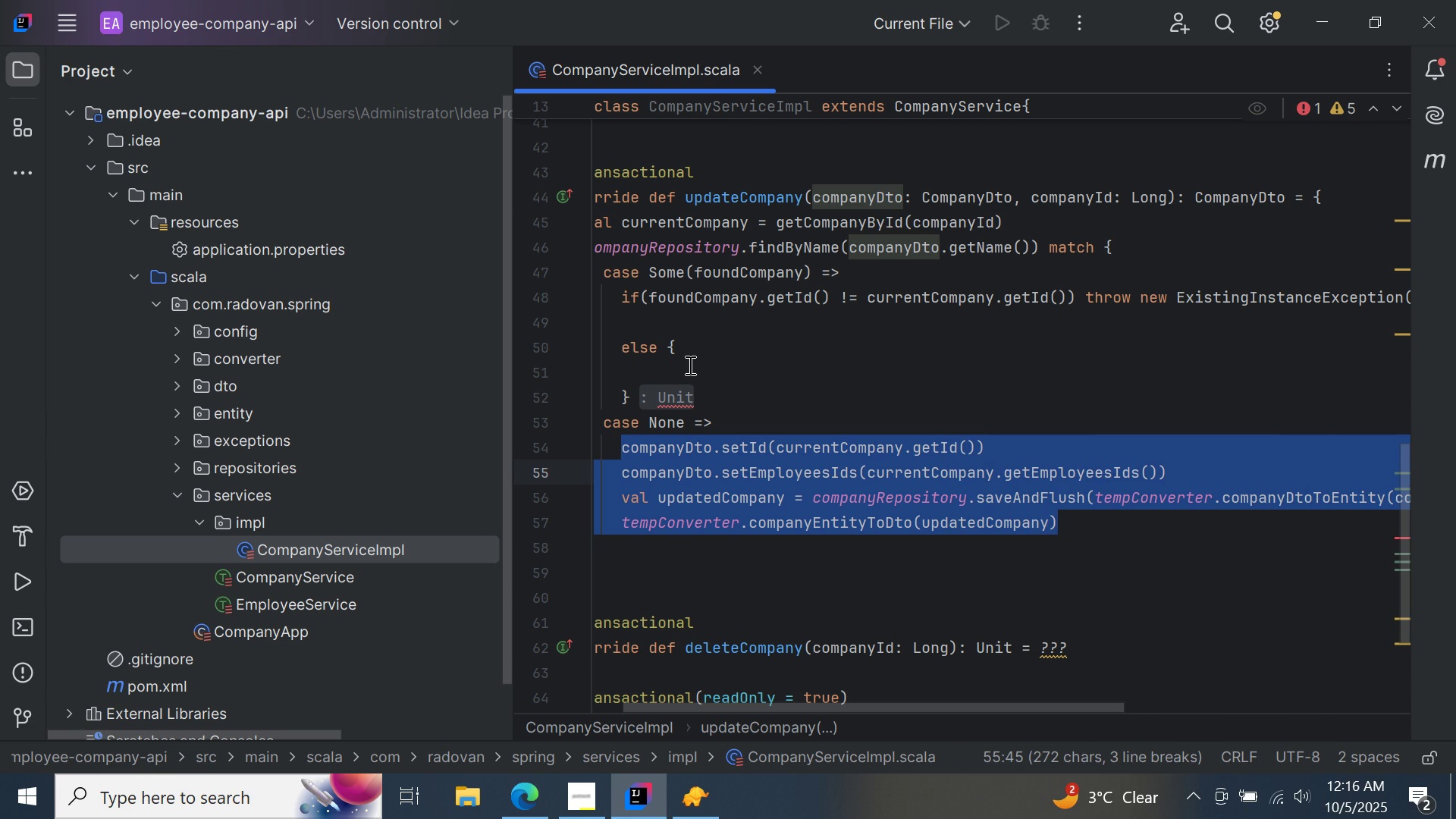 
left_click([689, 365])
 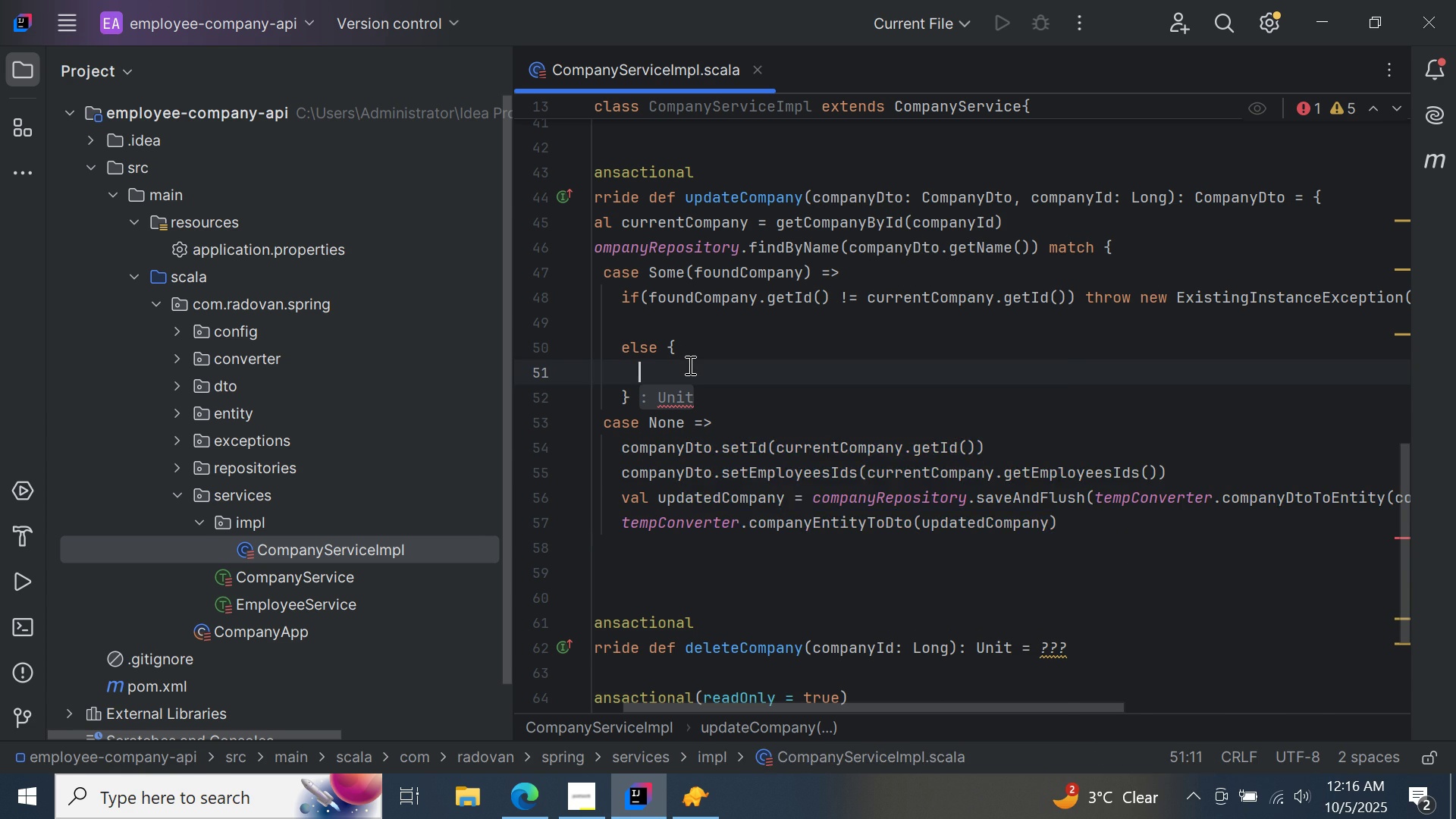 
right_click([689, 365])
 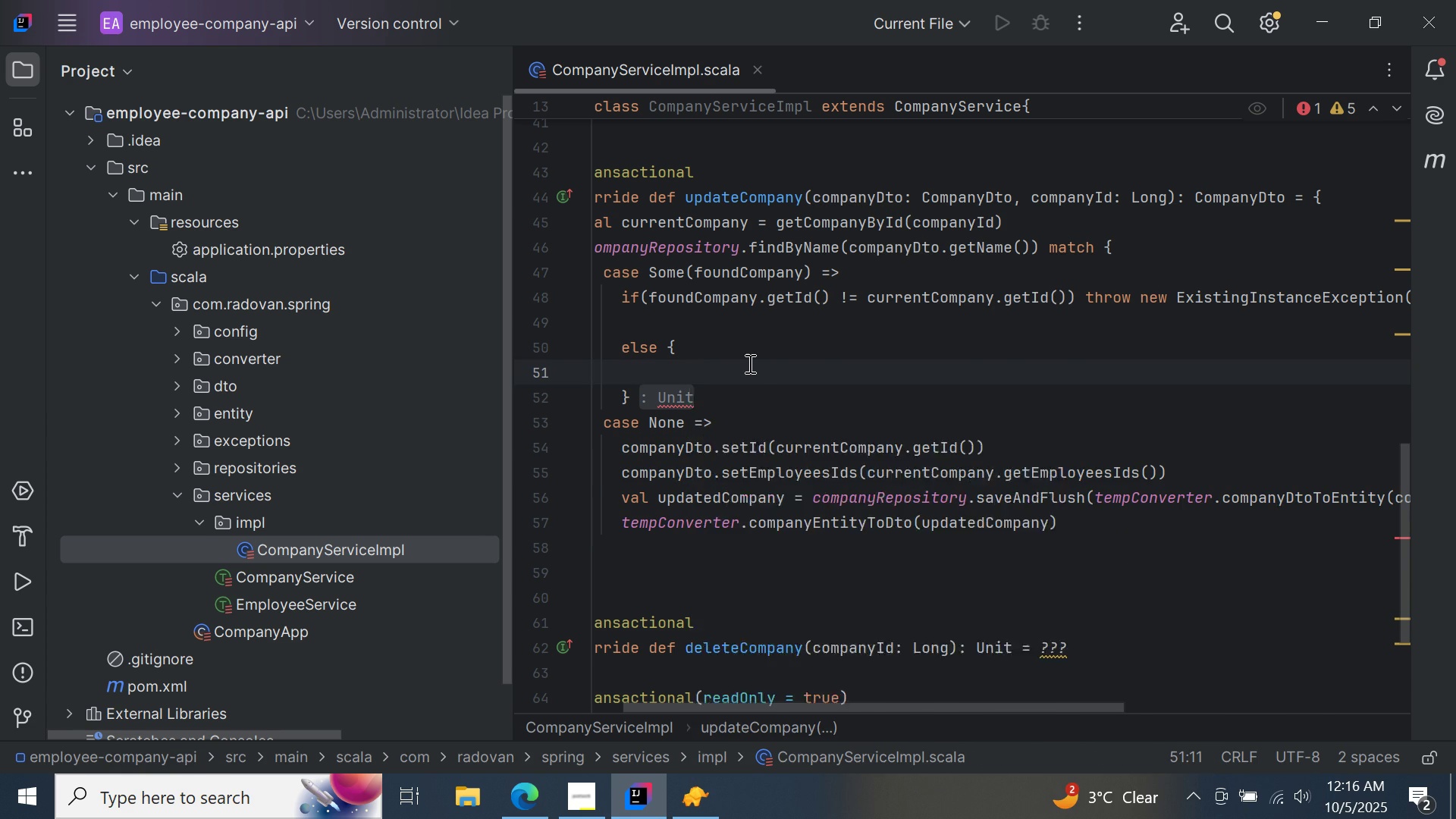 
left_click([748, 363])